 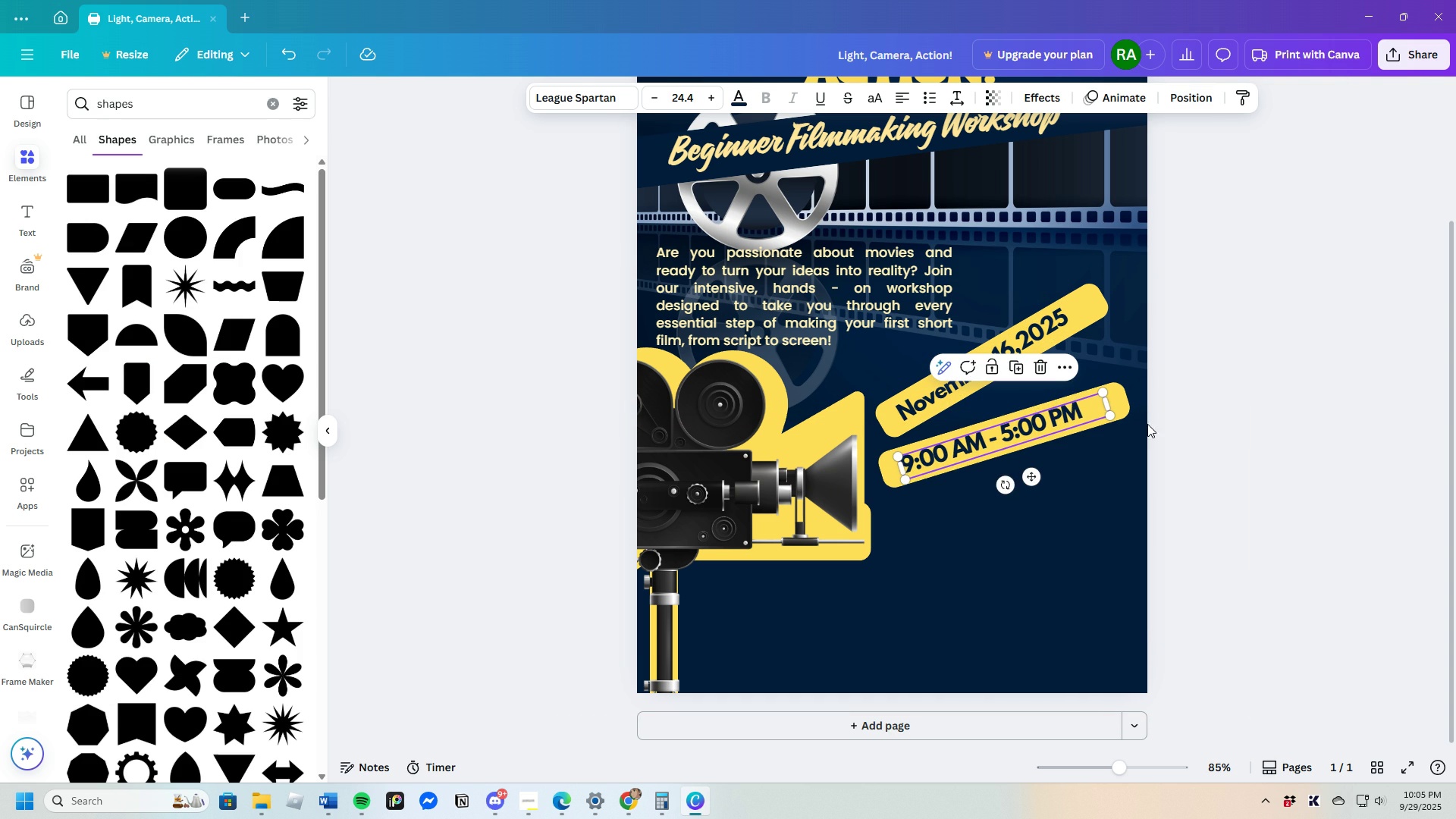 
left_click([1295, 360])
 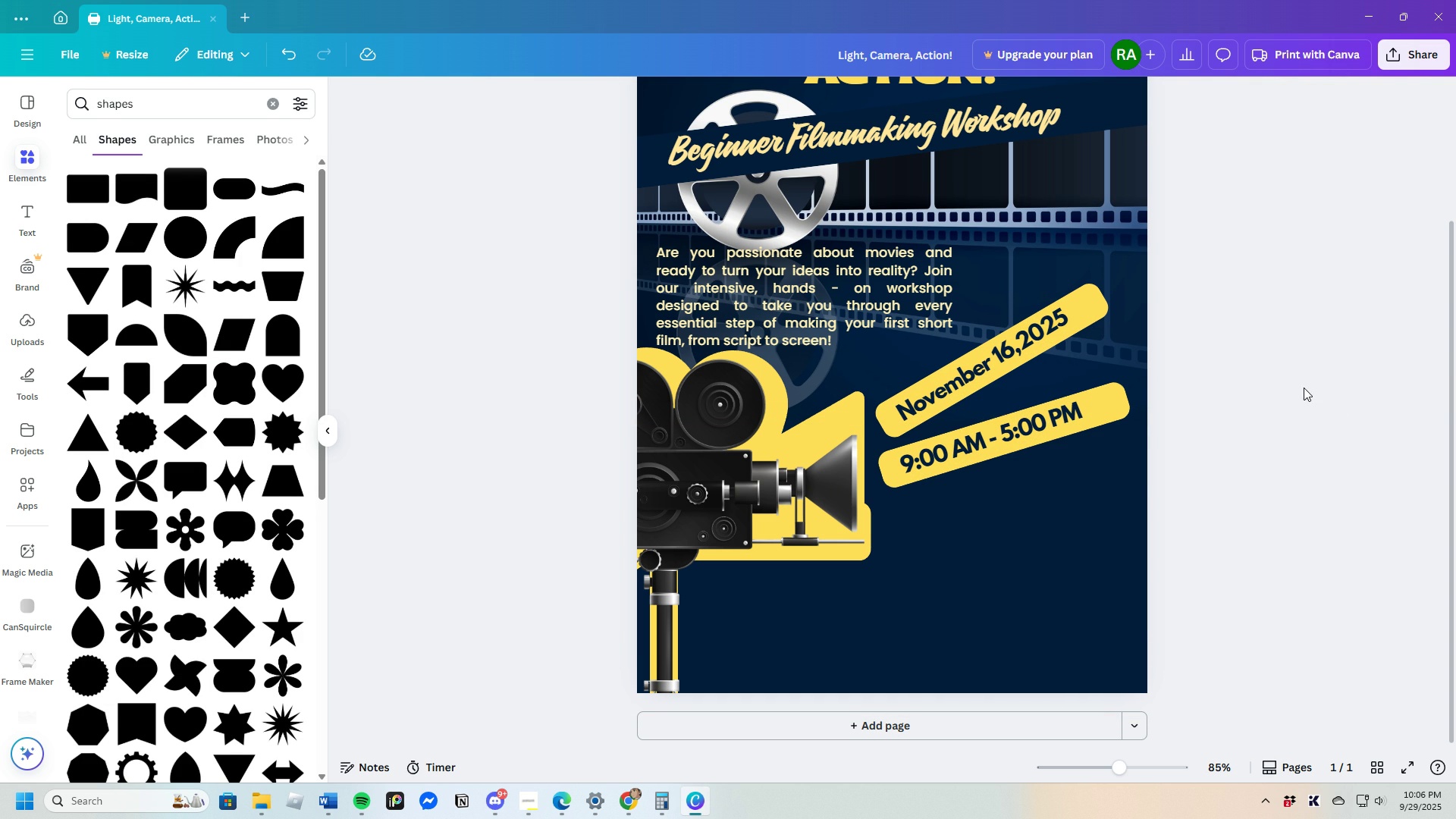 
wait(13.74)
 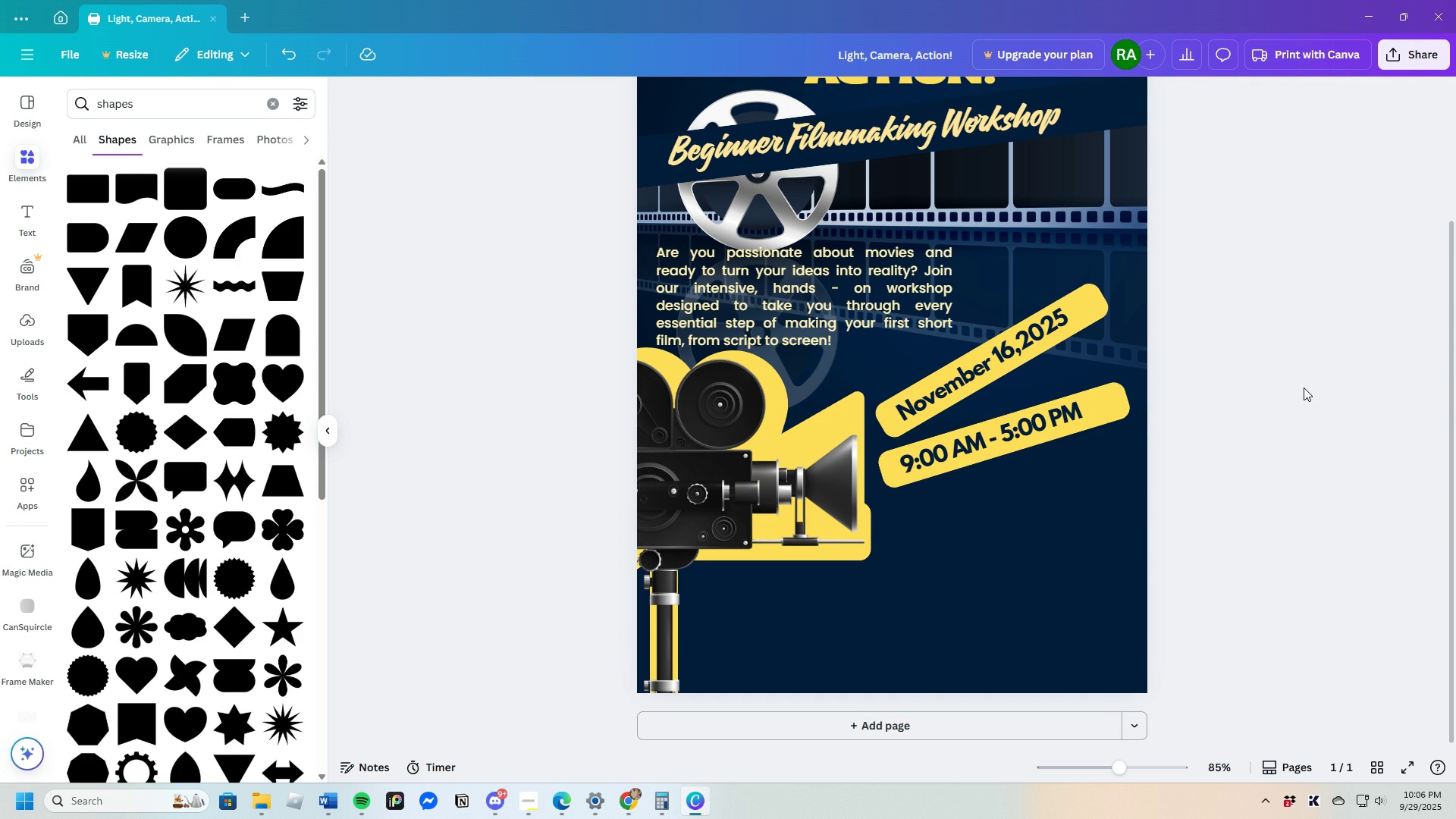 
scroll: coordinate [380, 635], scroll_direction: down, amount: 8.0
 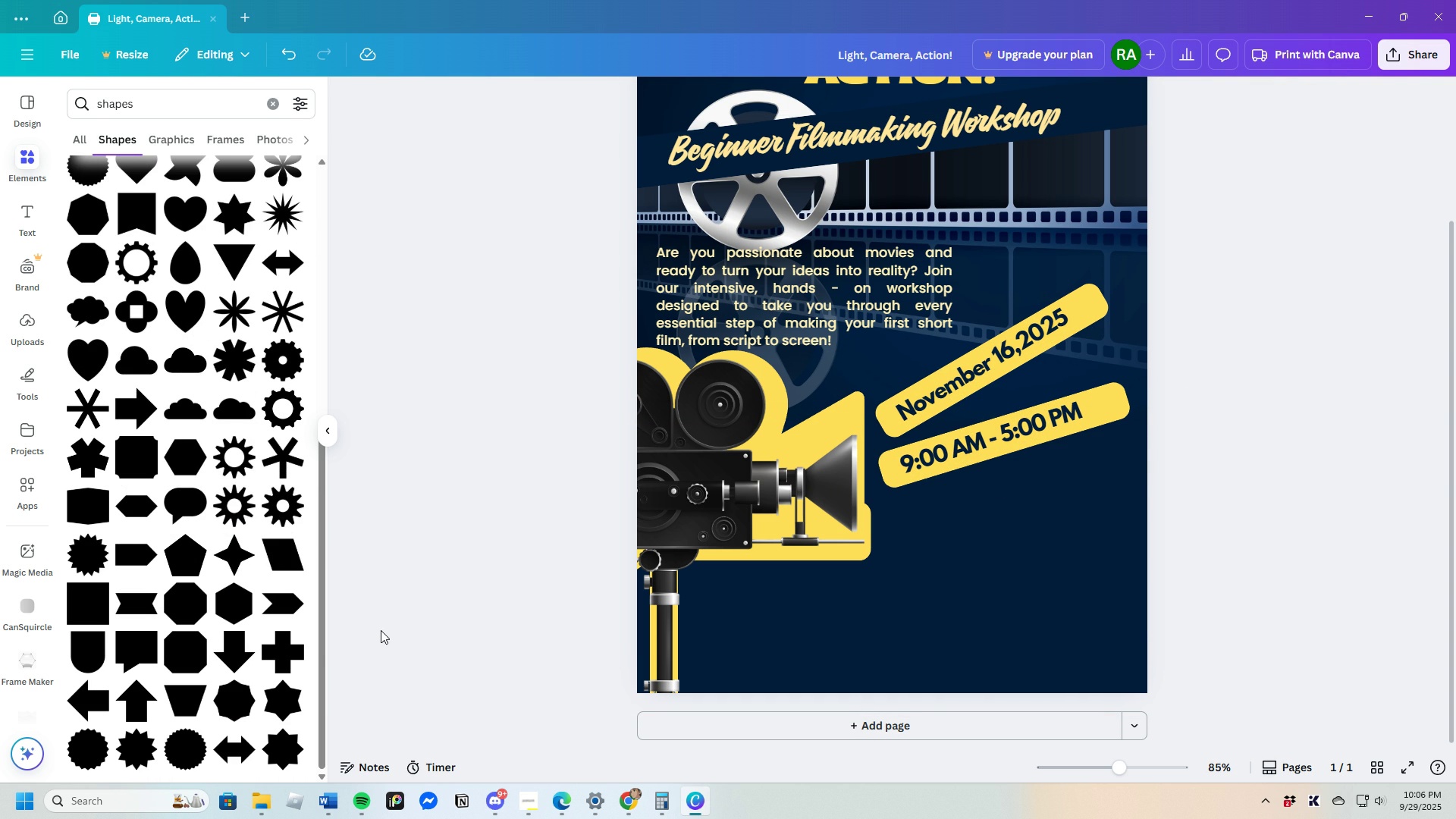 
scroll: coordinate [140, 475], scroll_direction: up, amount: 11.0
 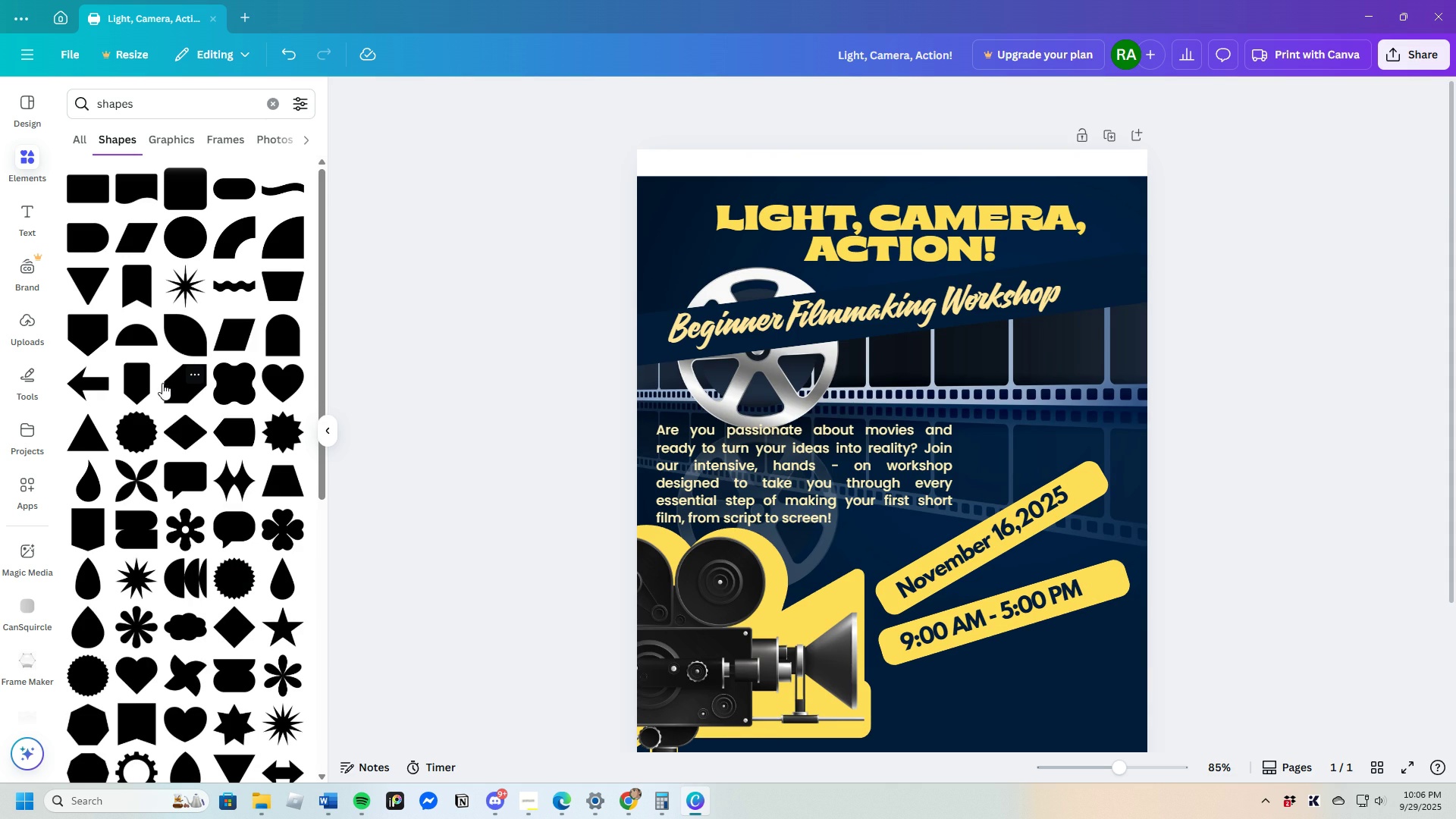 
wait(8.64)
 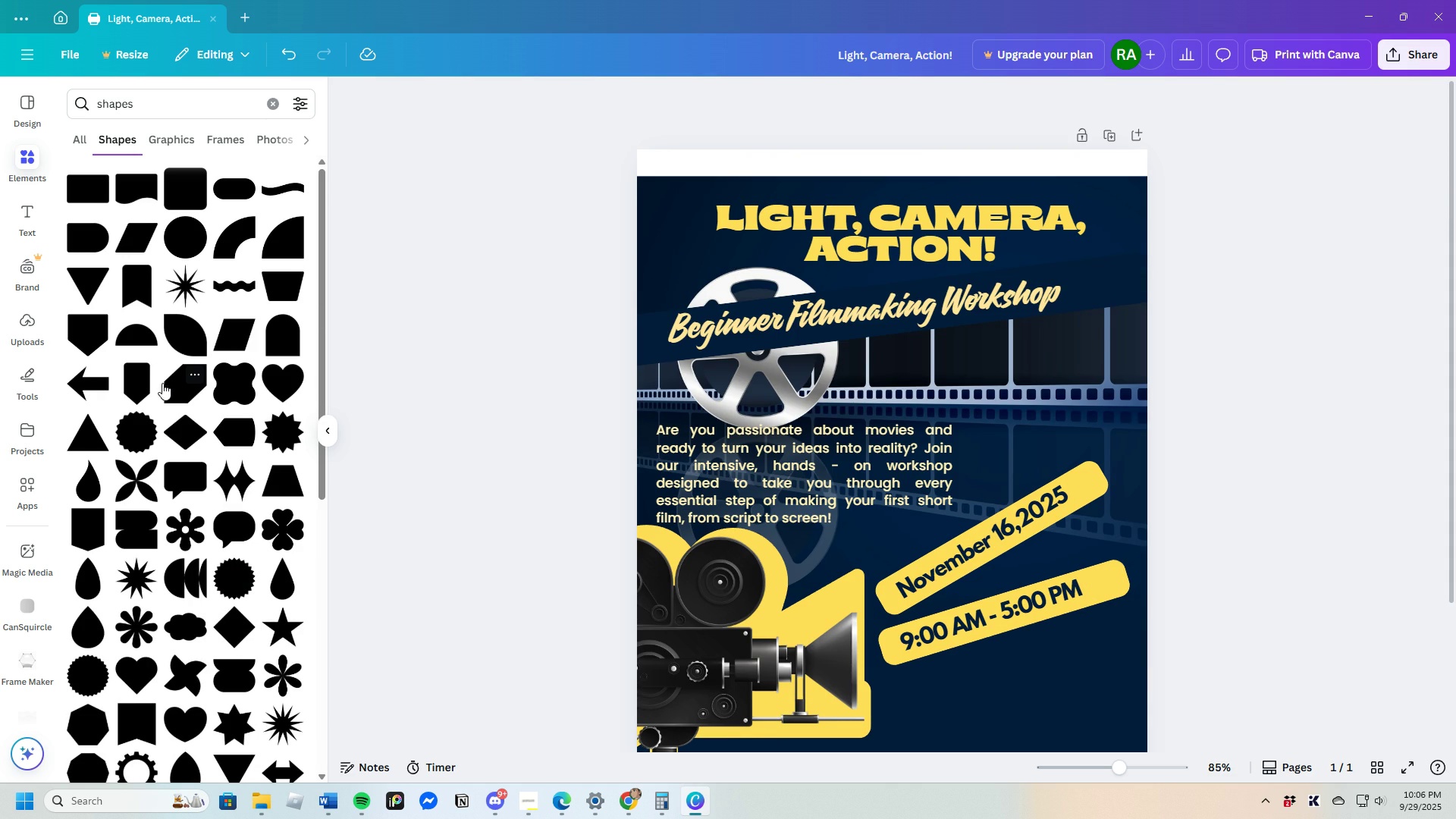 
left_click([893, 597])